 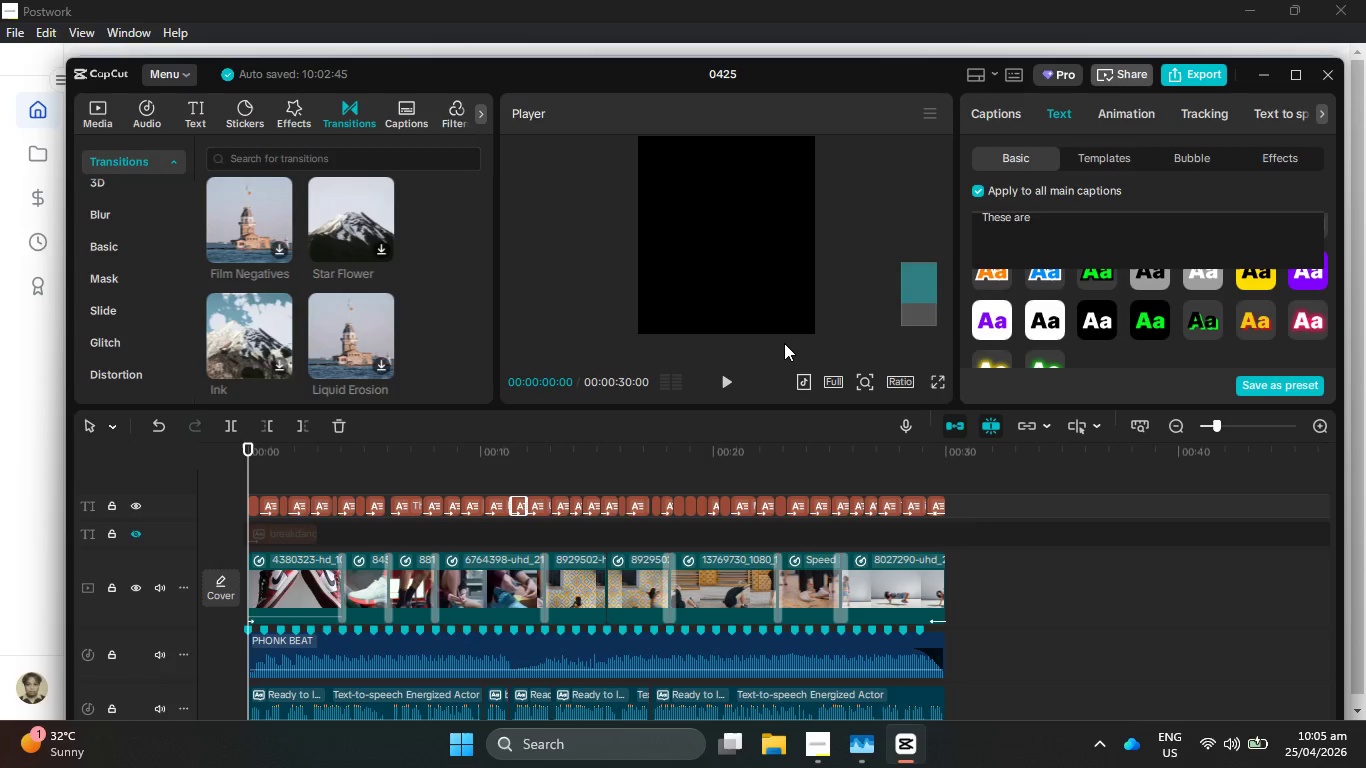 
scroll: coordinate [414, 272], scroll_direction: down, amount: 5.0
 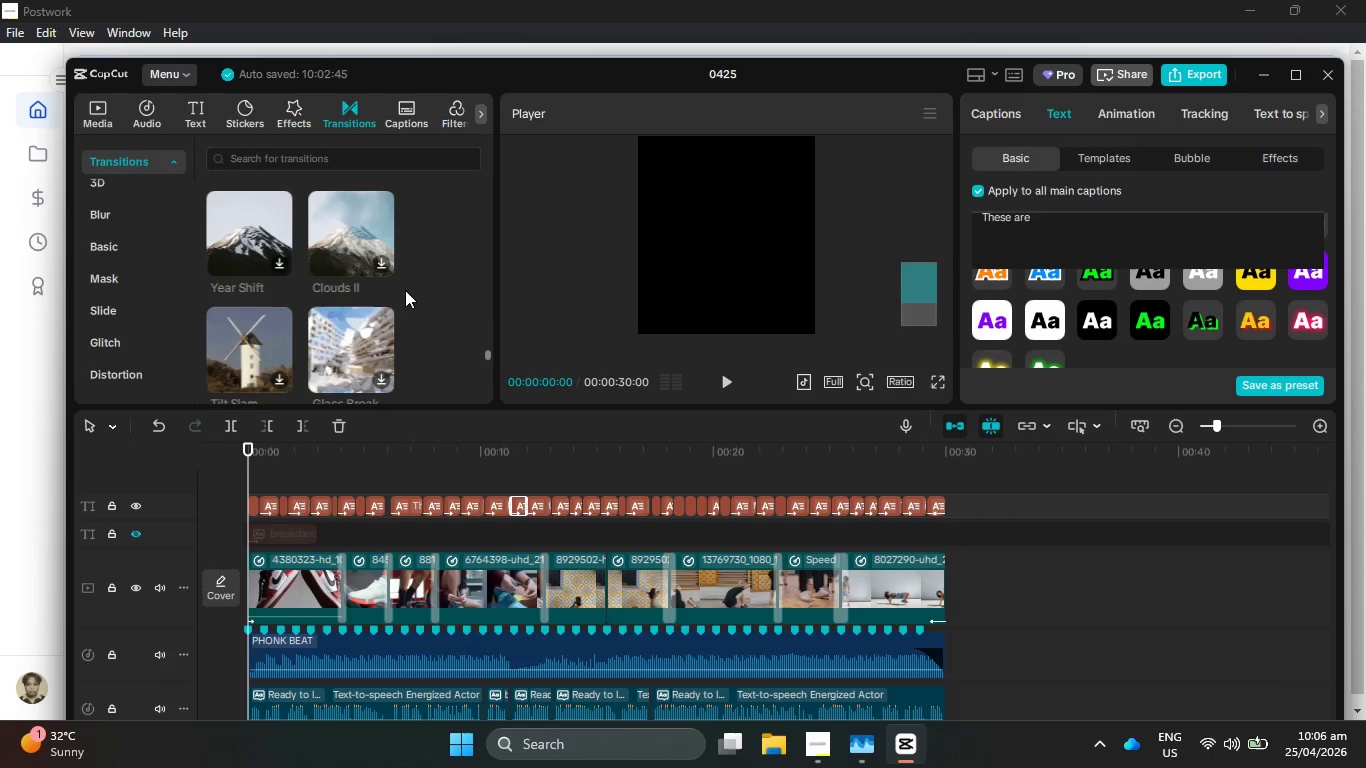 
scroll: coordinate [405, 291], scroll_direction: up, amount: 3.0
 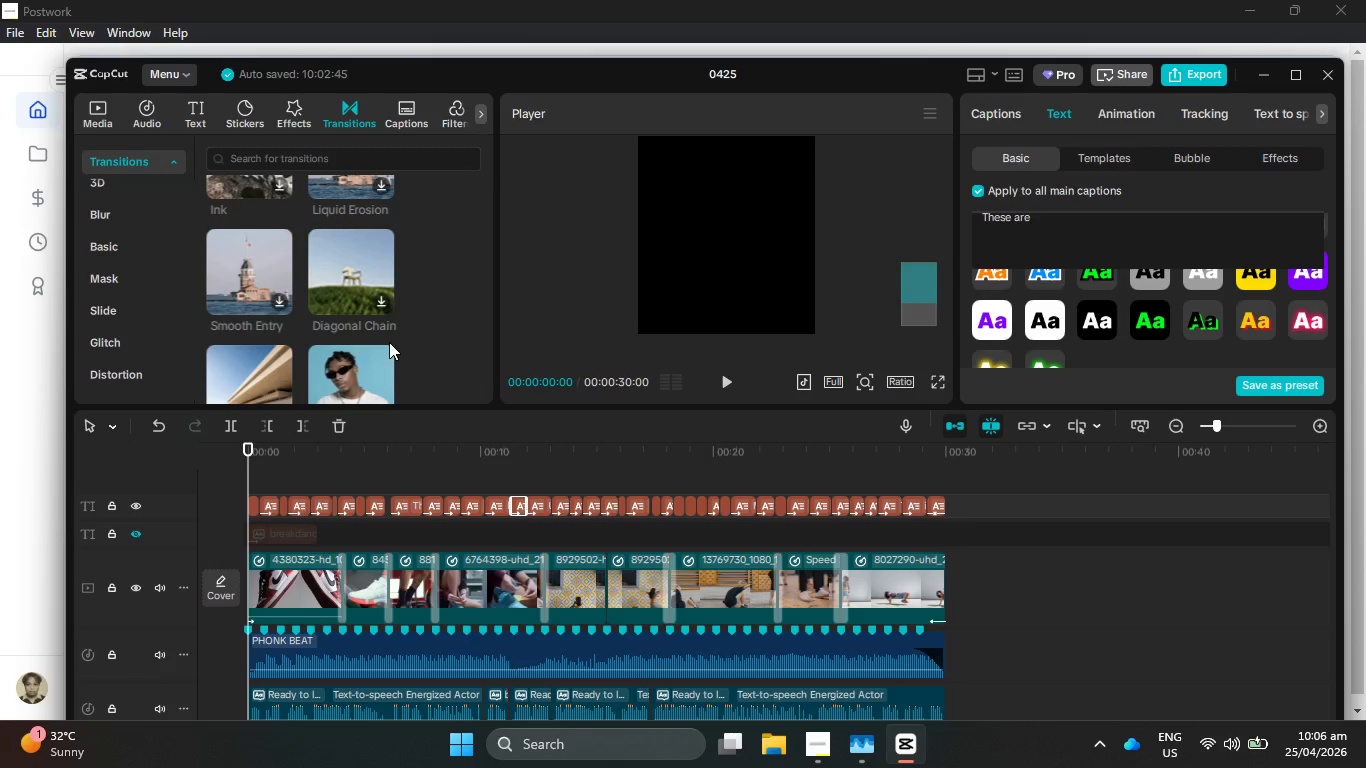 
scroll: coordinate [389, 342], scroll_direction: down, amount: 1.0
 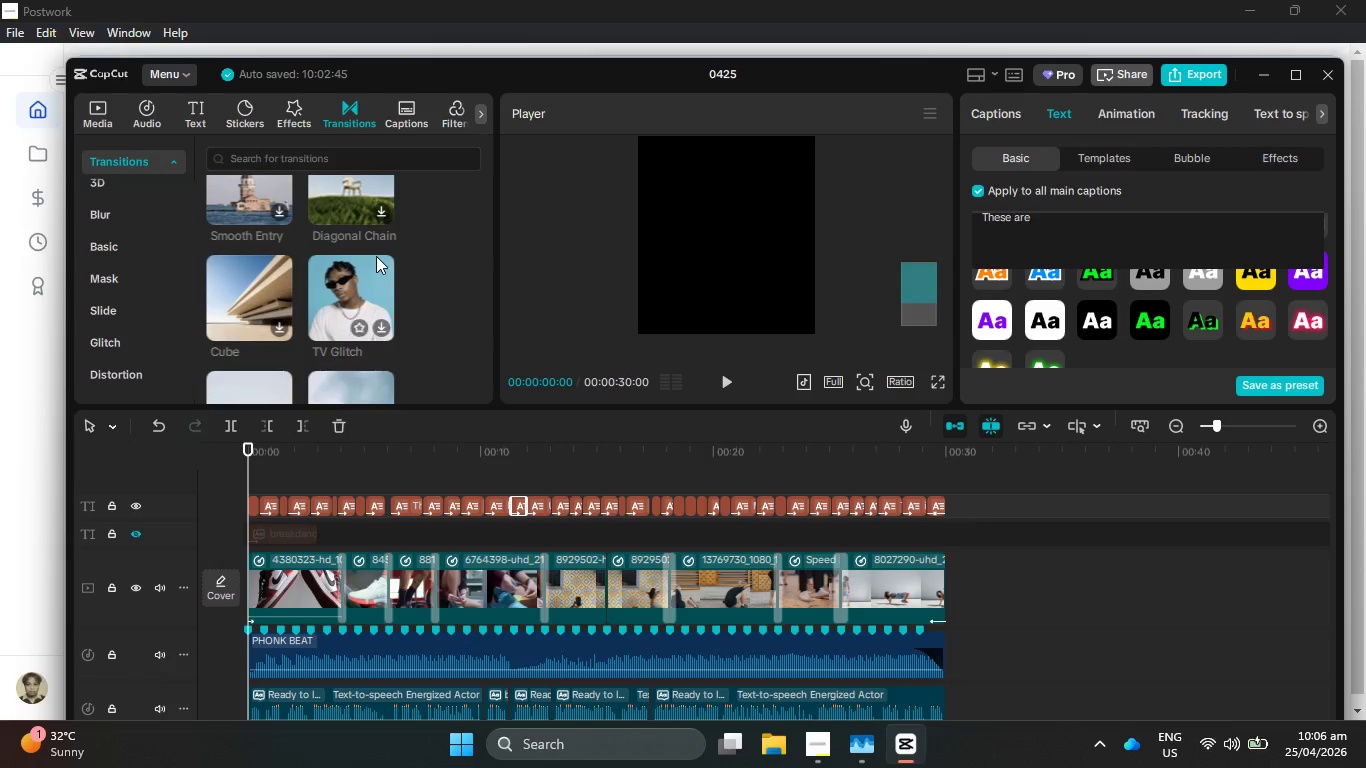 
mouse_move([322, 234])
 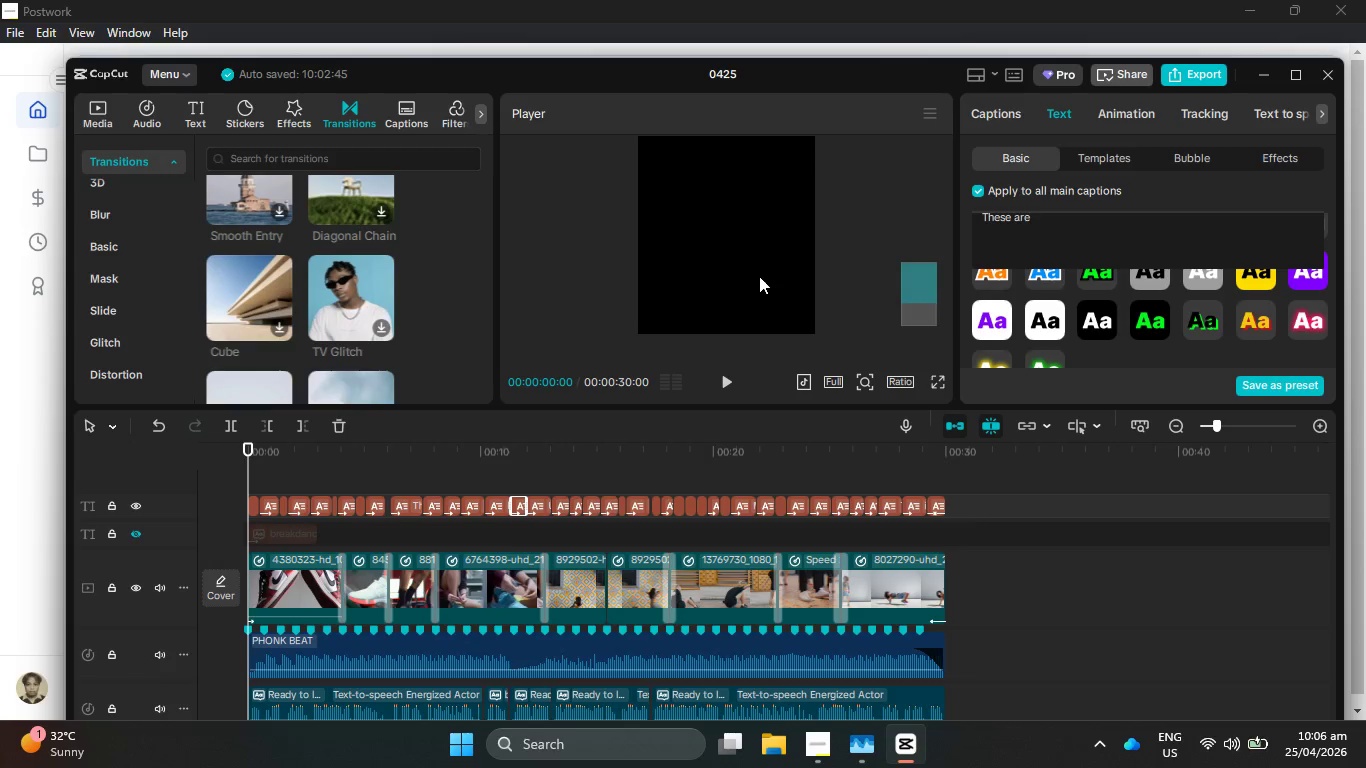 
wait(12.59)
 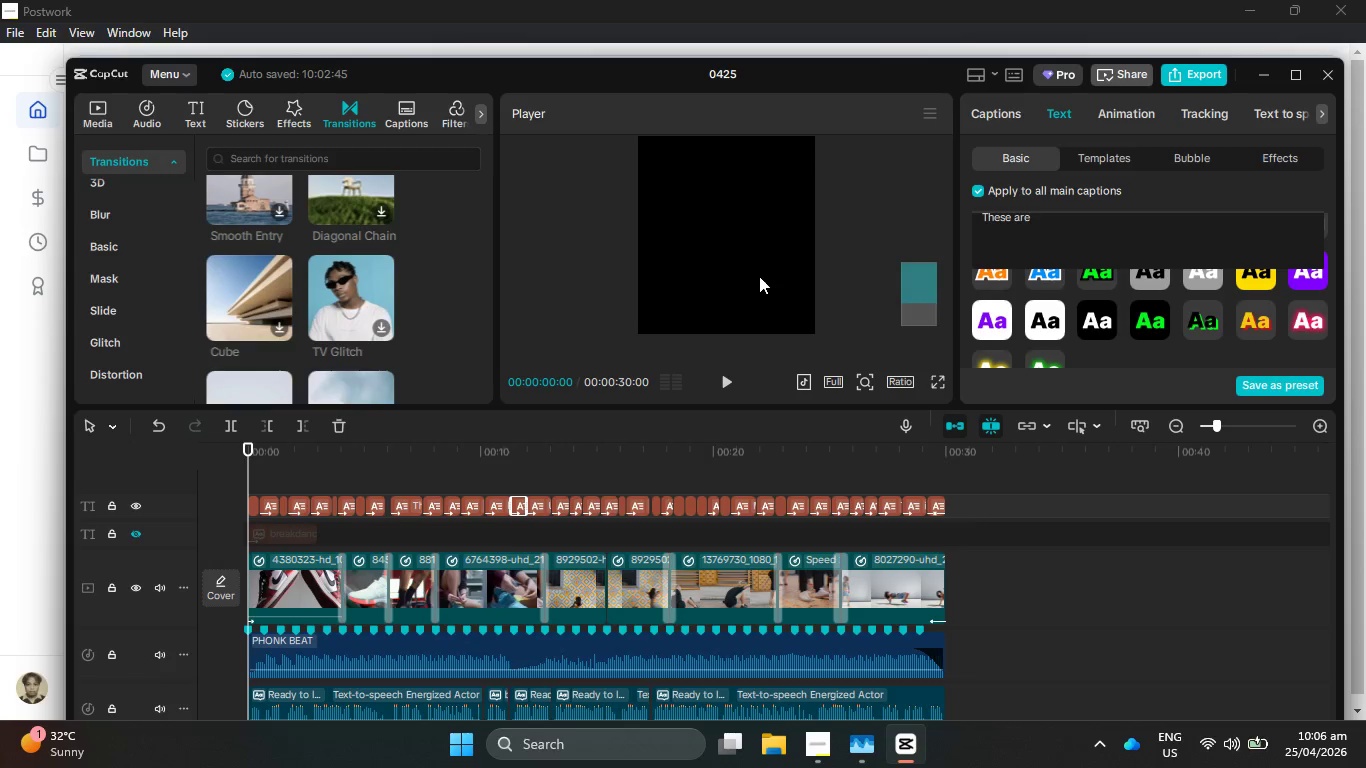 
scroll: coordinate [340, 293], scroll_direction: down, amount: 1.0
 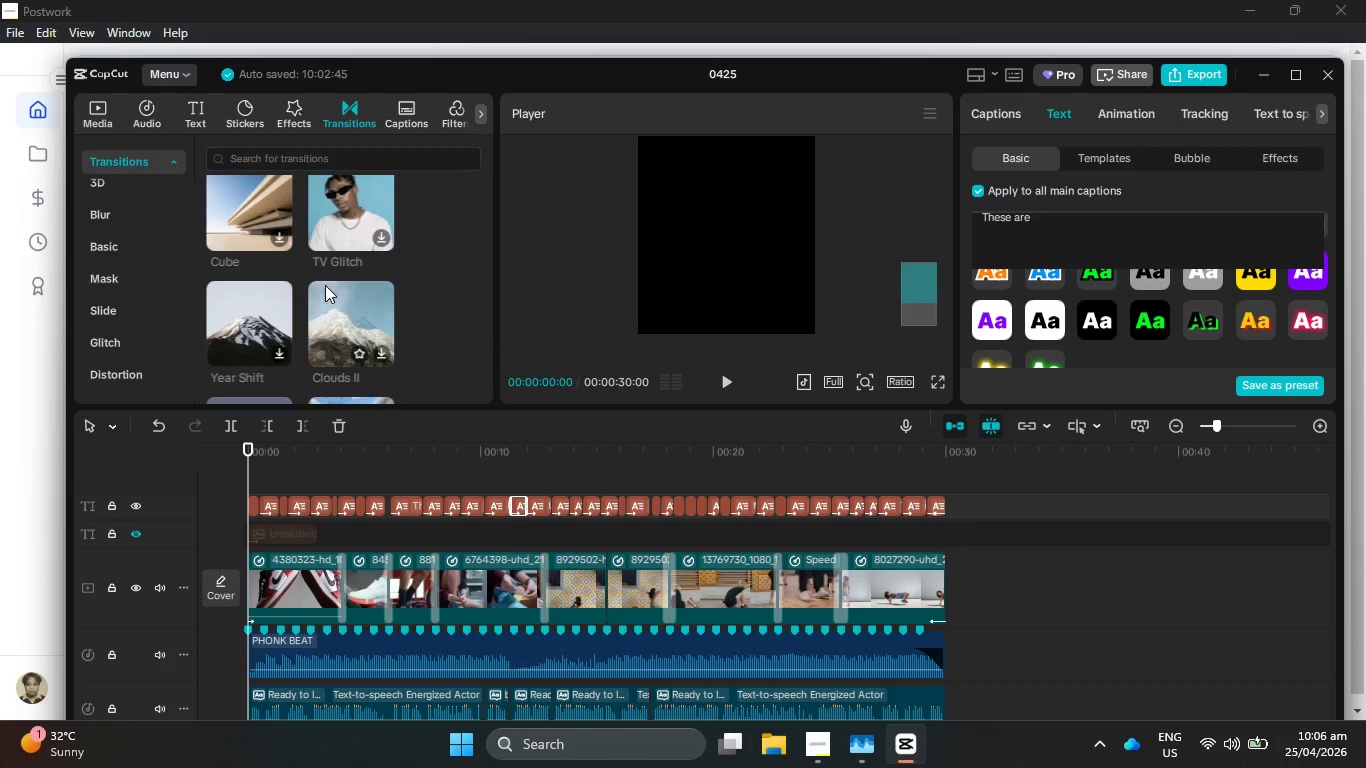 
wait(8.48)
 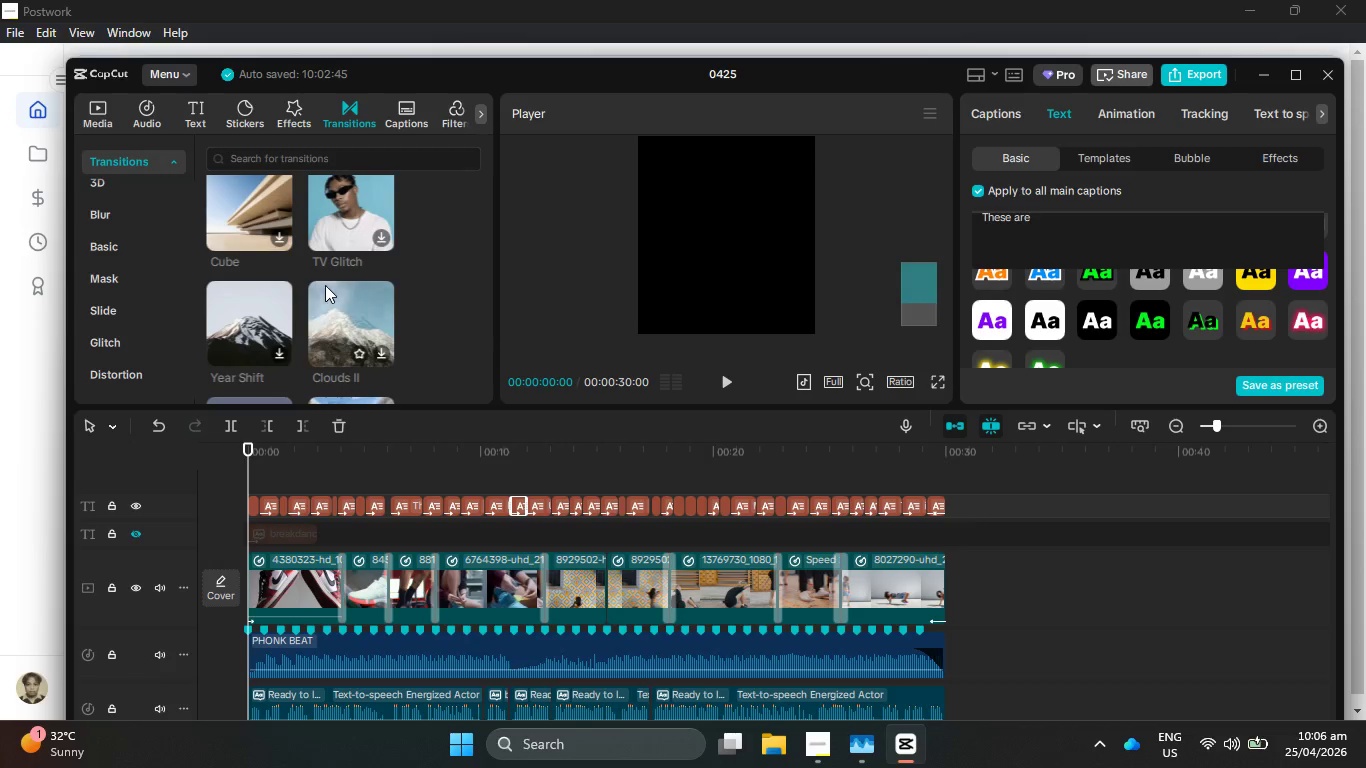 
scroll: coordinate [331, 282], scroll_direction: down, amount: 5.0
 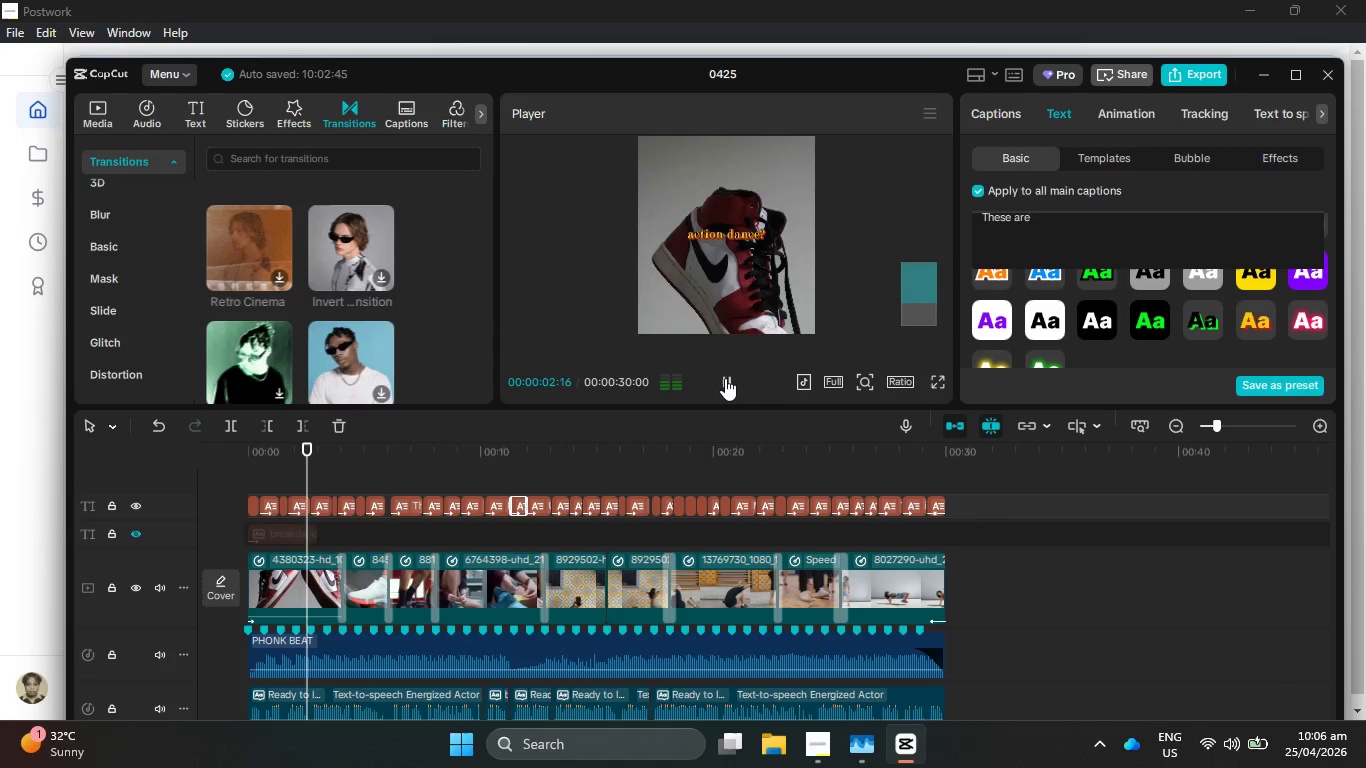 
left_click([725, 378])
 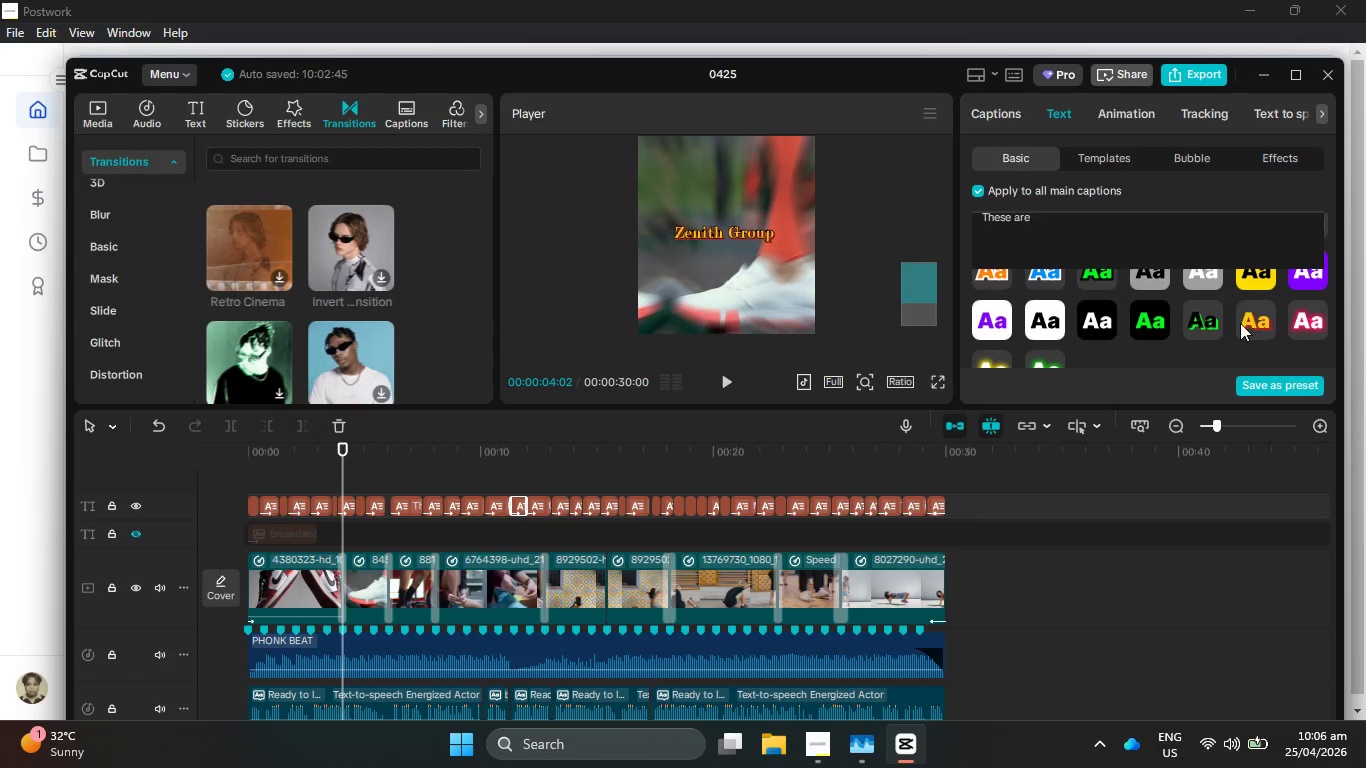 
scroll: coordinate [1146, 344], scroll_direction: down, amount: 28.0
 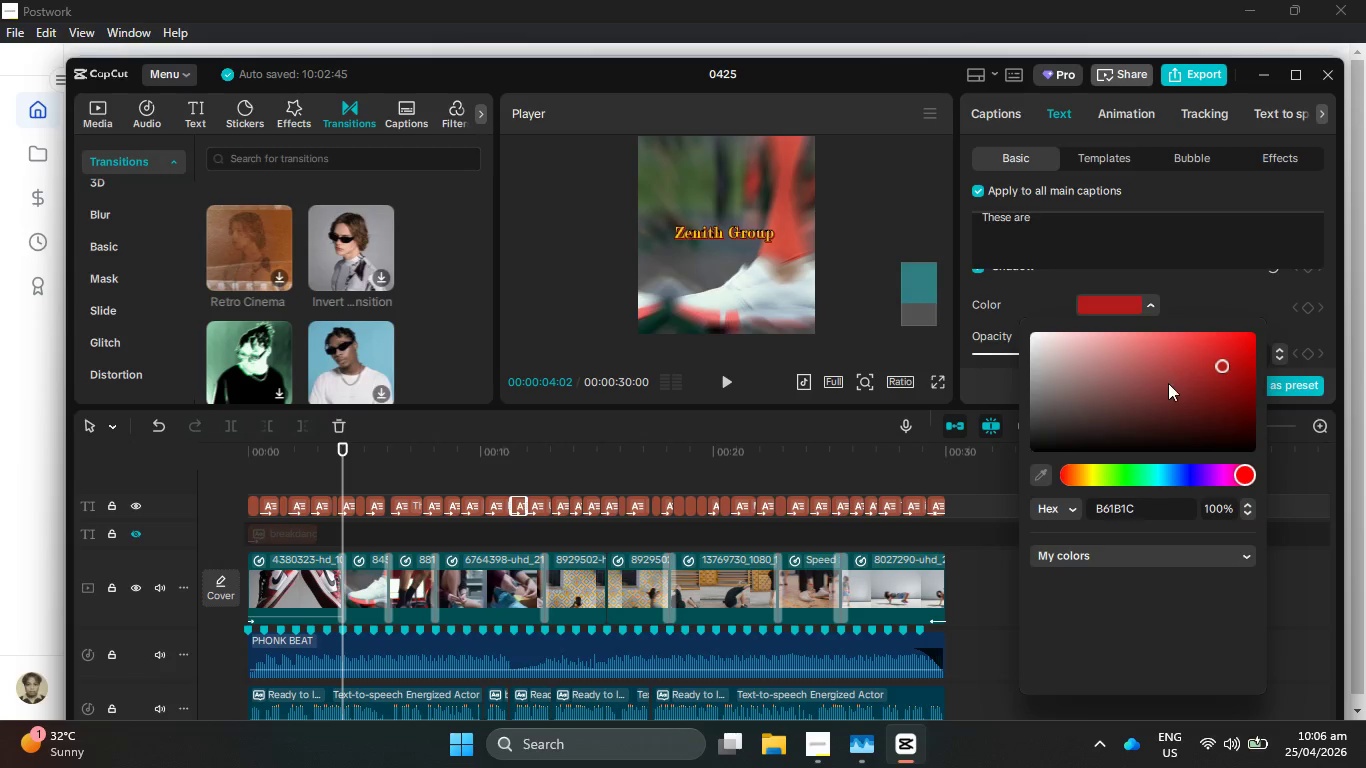 
left_click_drag(start_coordinate=[1201, 473], to_coordinate=[1183, 473])
 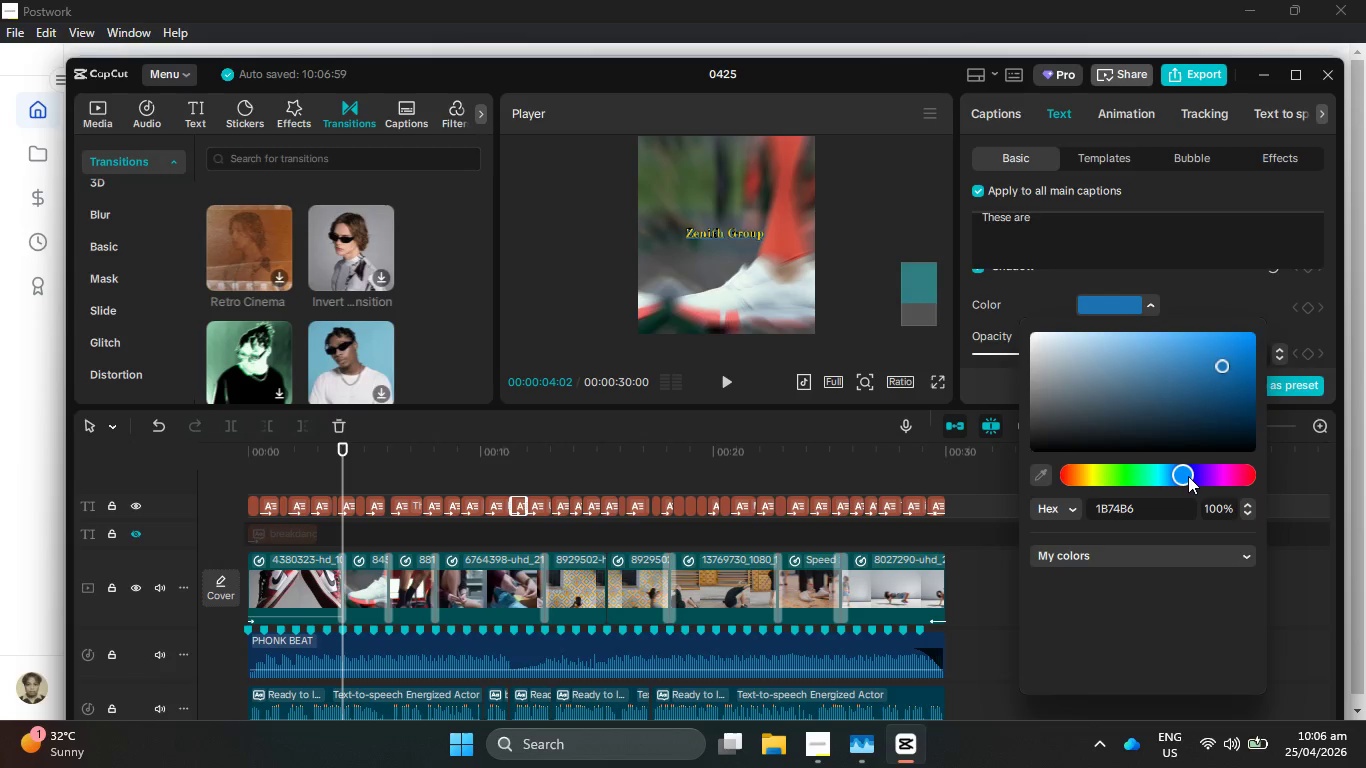 
left_click_drag(start_coordinate=[1188, 475], to_coordinate=[1195, 474])
 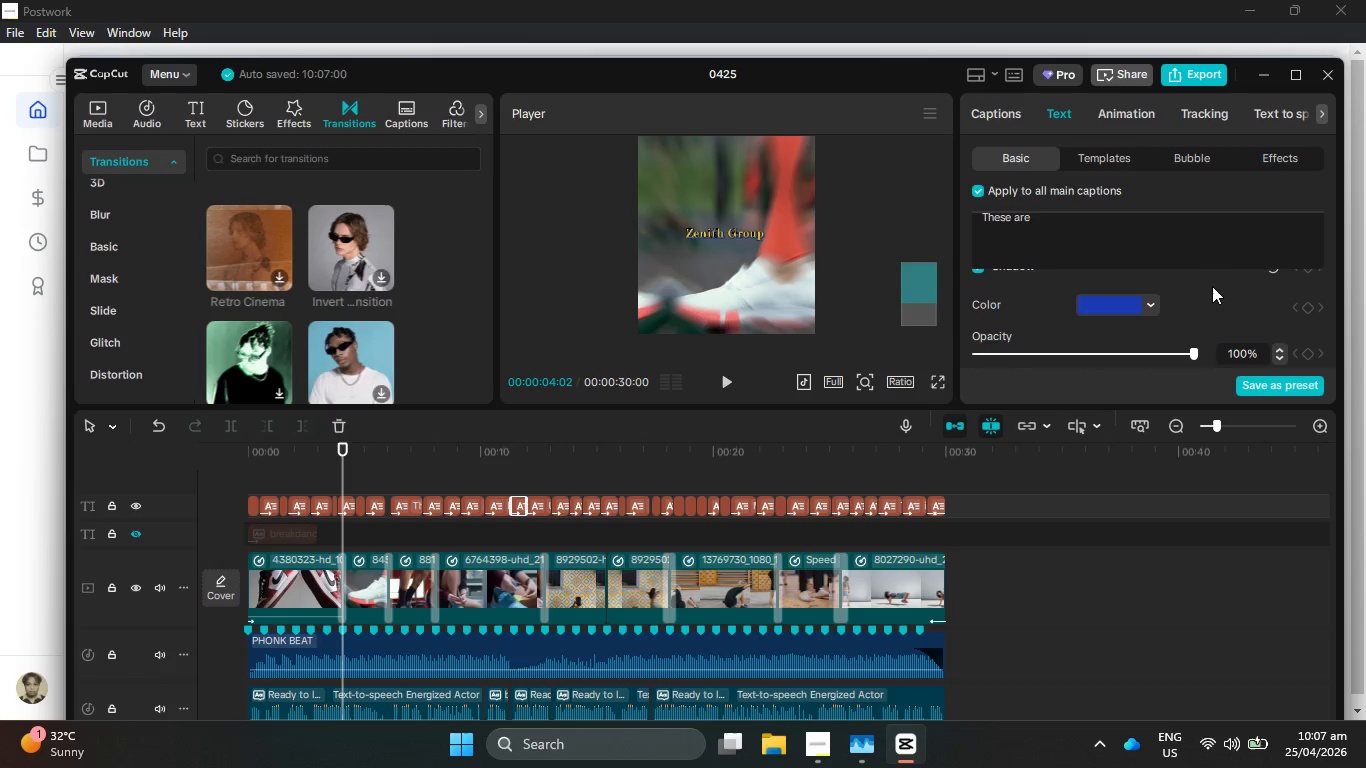 
scroll: coordinate [1197, 327], scroll_direction: down, amount: 7.0
 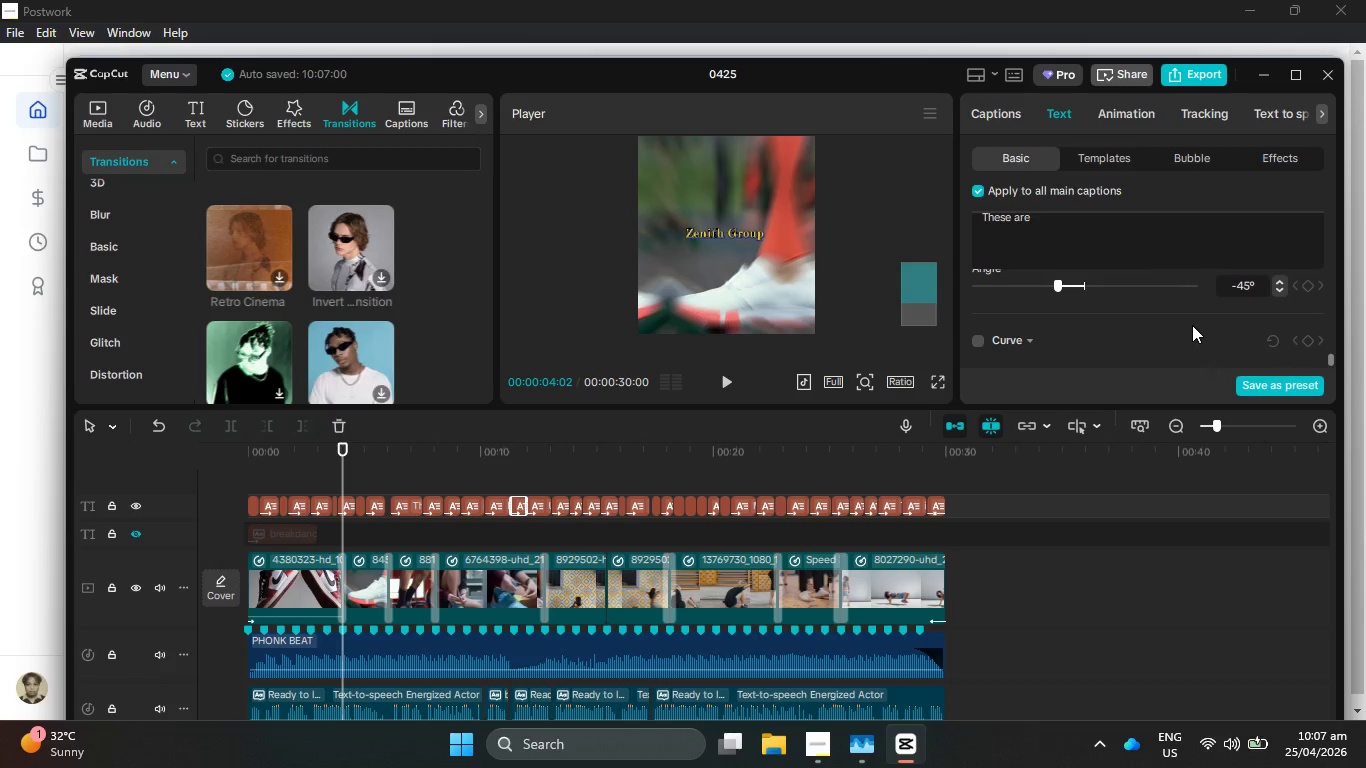 
scroll: coordinate [1189, 321], scroll_direction: up, amount: 36.0
 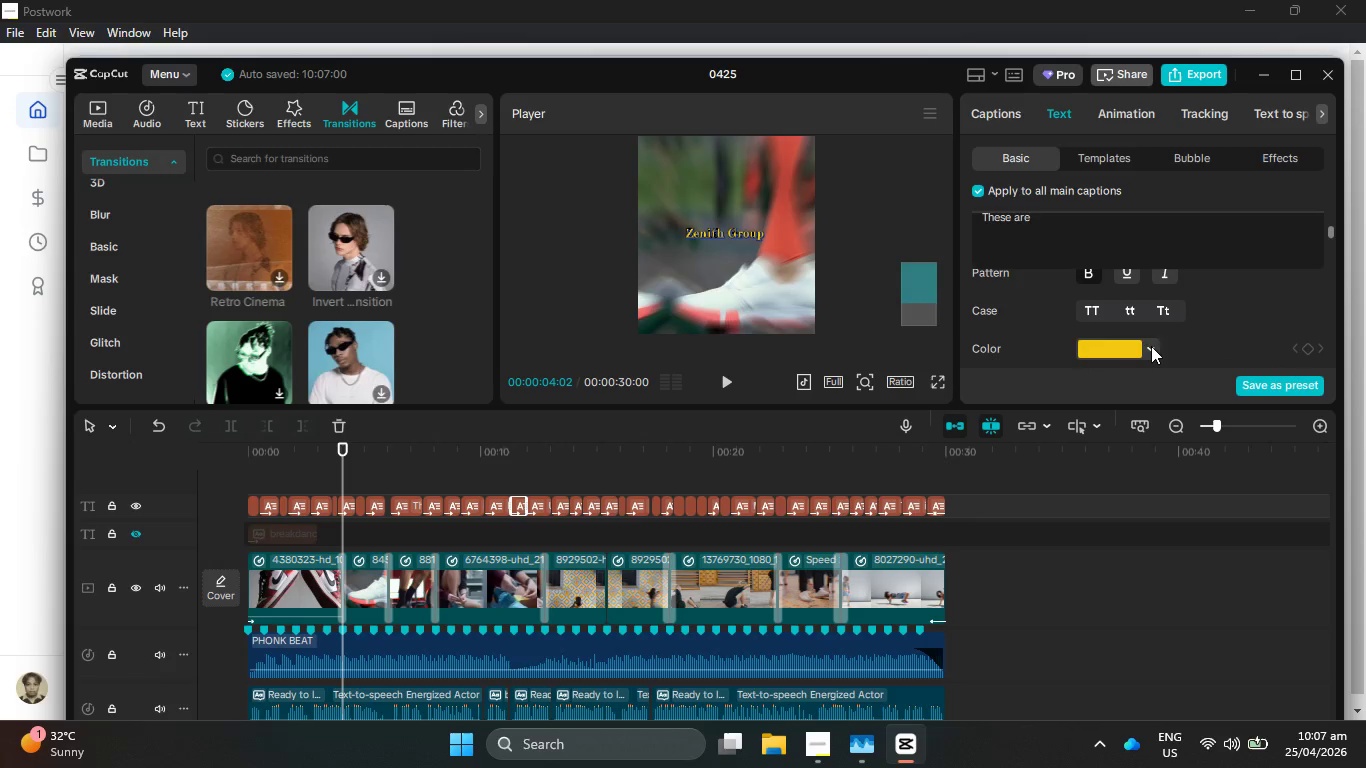 
left_click([1145, 348])
 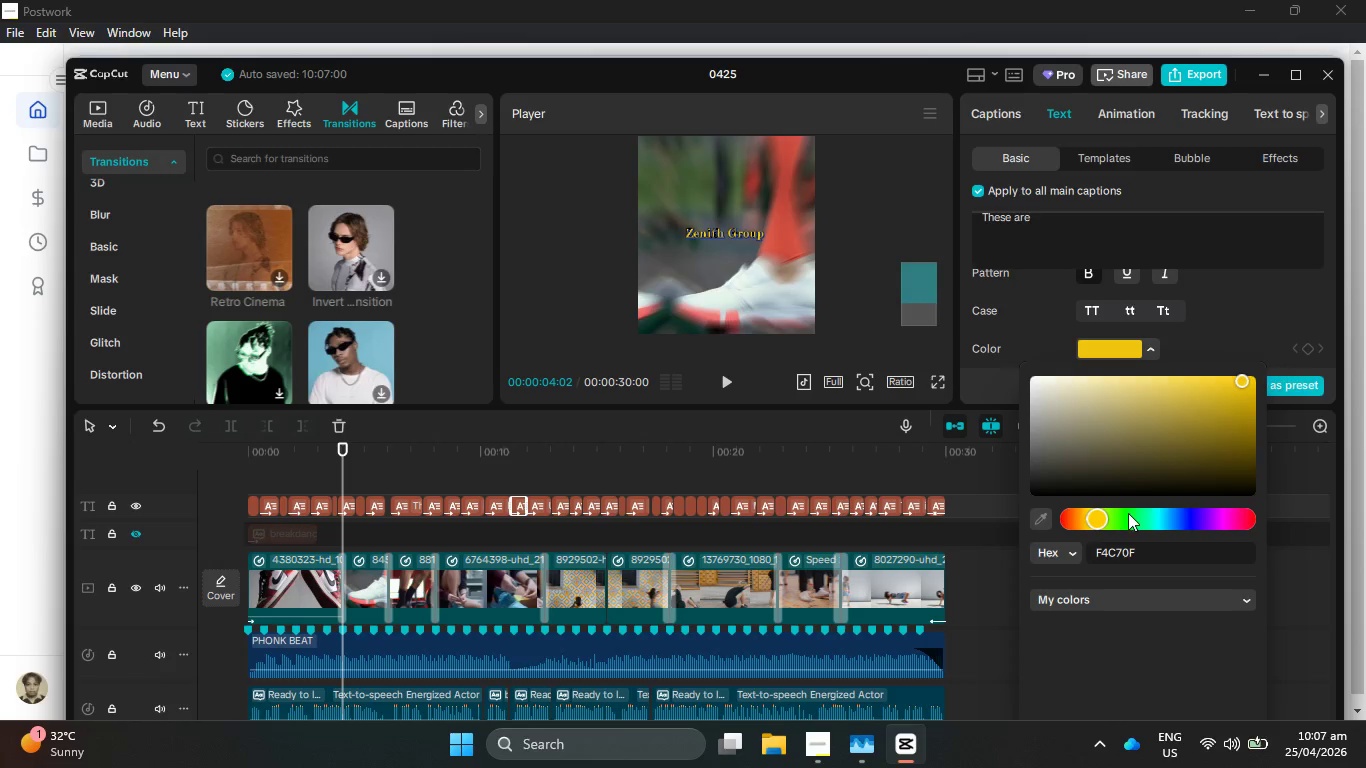 
left_click_drag(start_coordinate=[1102, 521], to_coordinate=[1159, 522])
 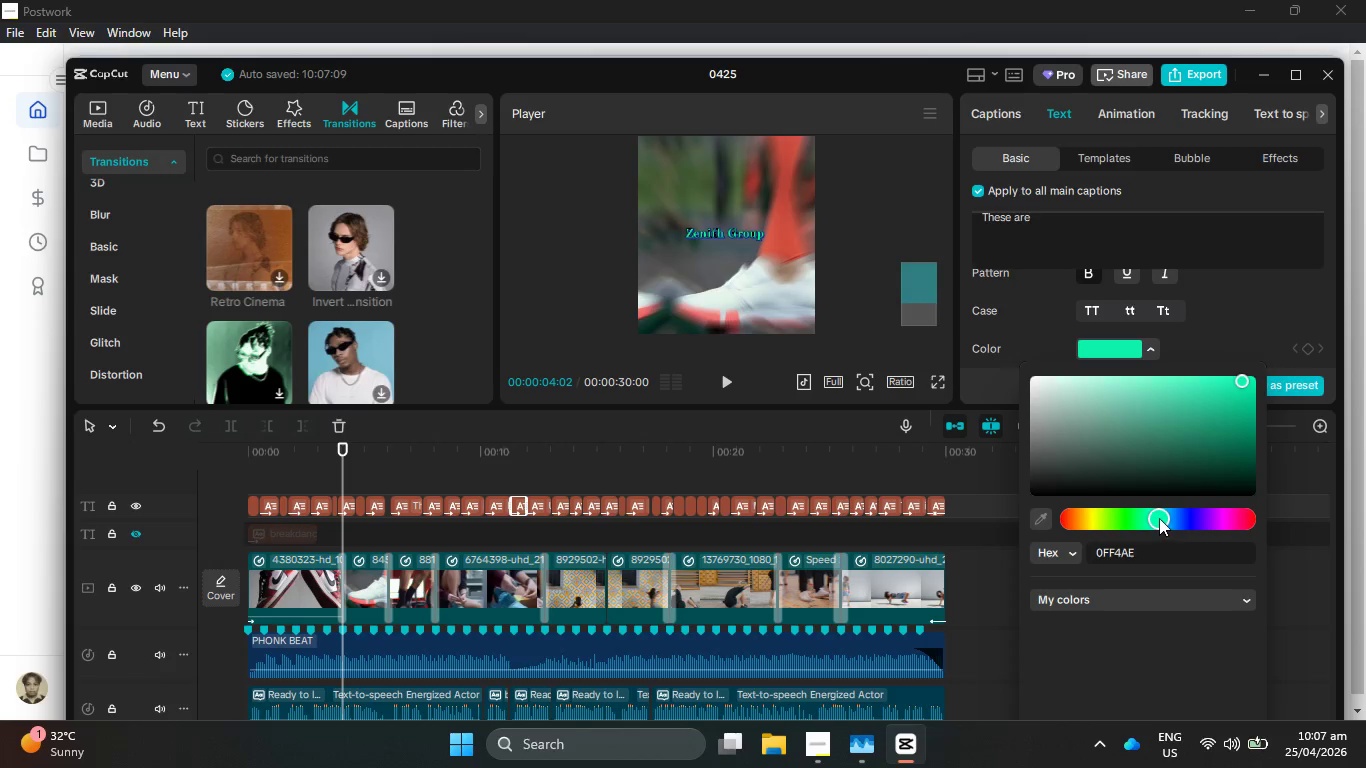 
left_click_drag(start_coordinate=[1159, 517], to_coordinate=[1167, 516])
 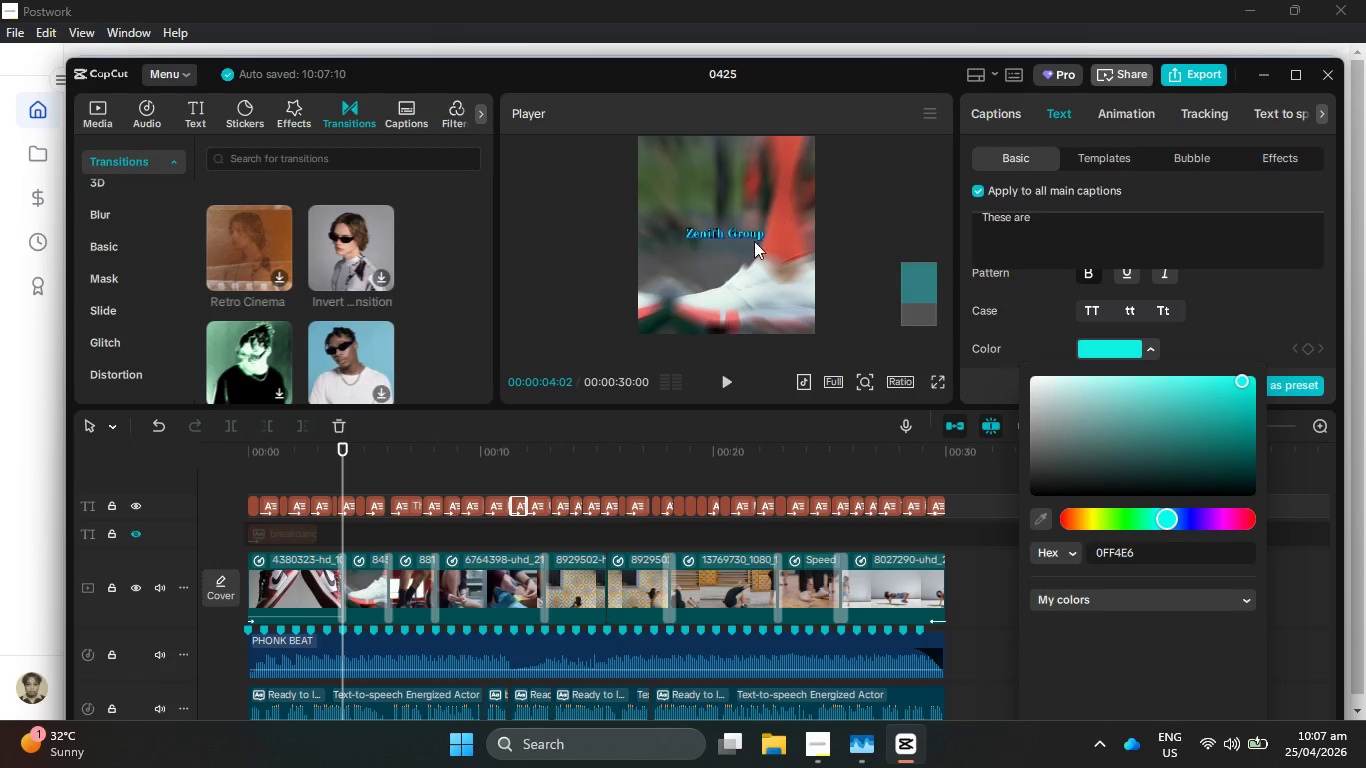 
hold_key(key=ControlLeft, duration=0.91)
scroll: coordinate [754, 237], scroll_direction: up, amount: 12.0
 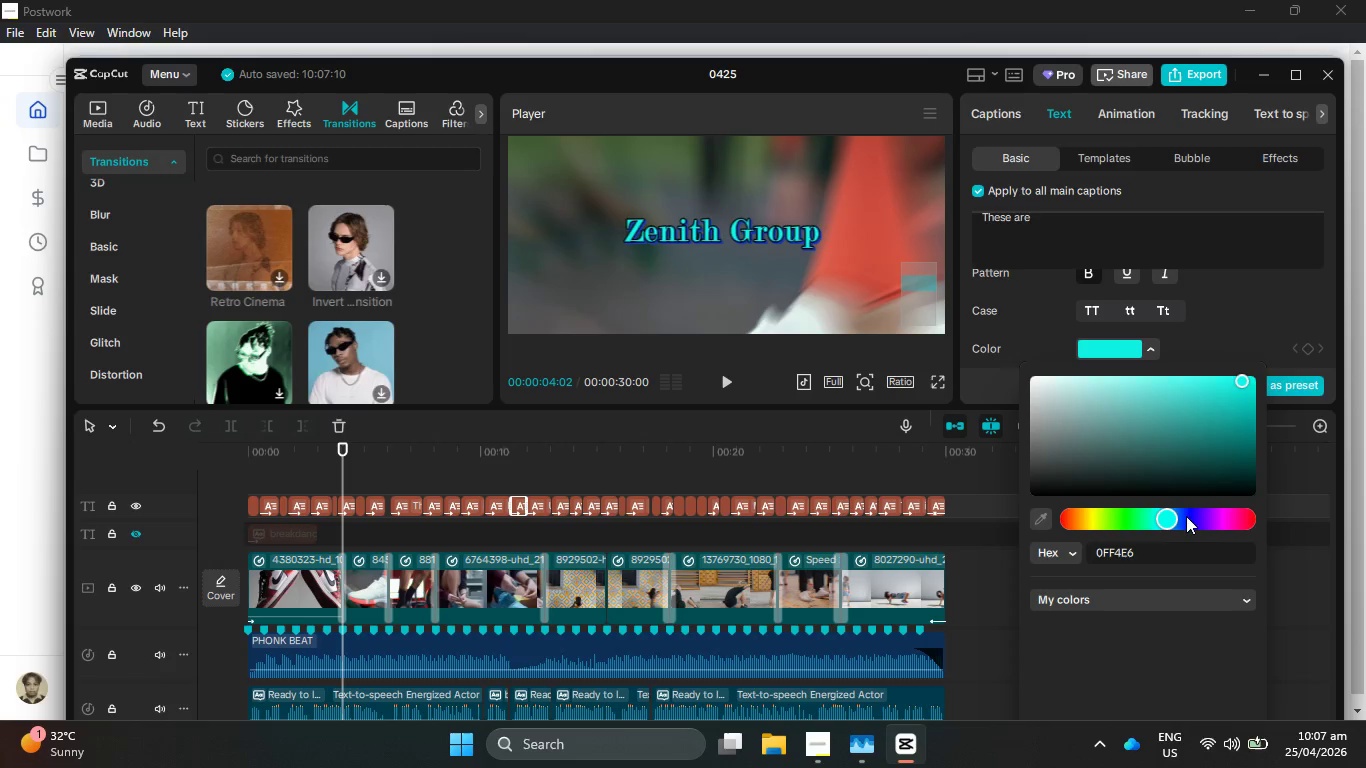 
left_click_drag(start_coordinate=[1167, 519], to_coordinate=[1162, 520])
 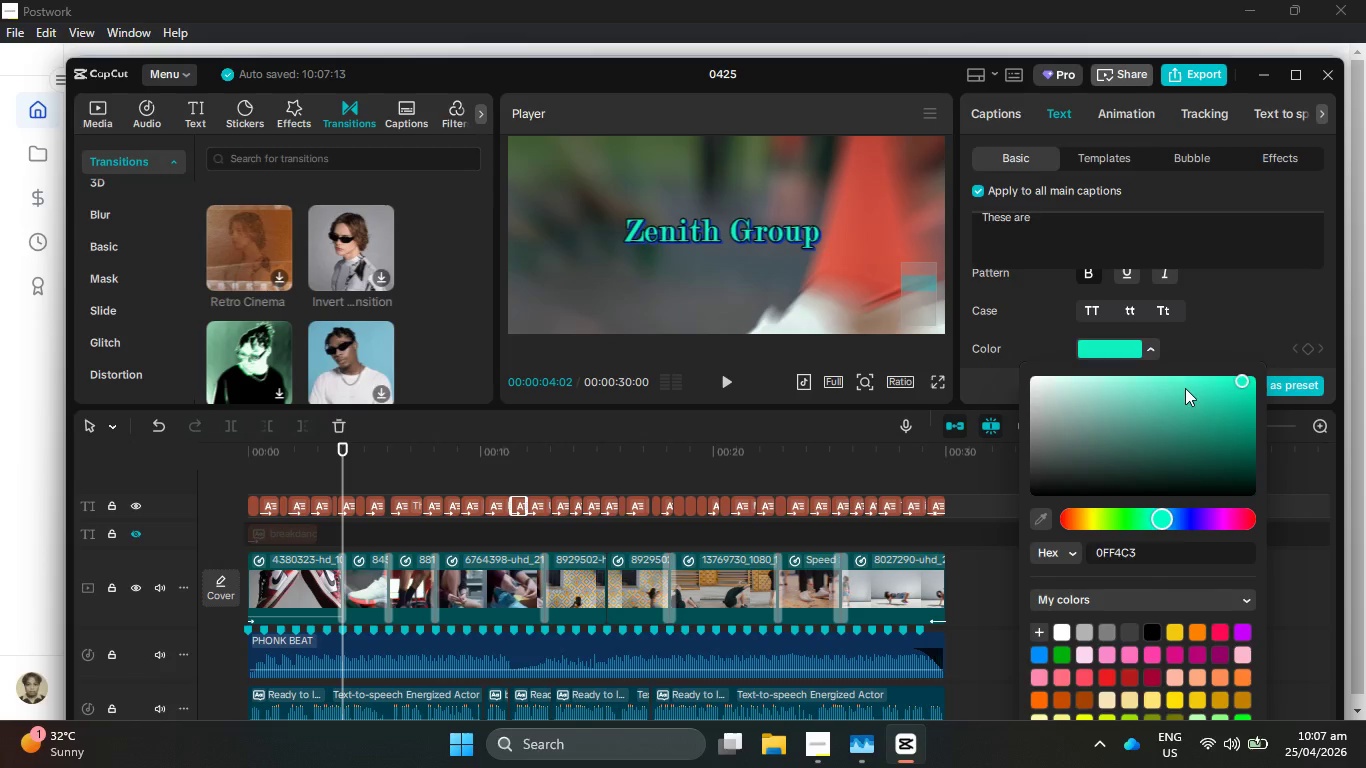 
left_click_drag(start_coordinate=[1185, 384], to_coordinate=[1224, 375])
 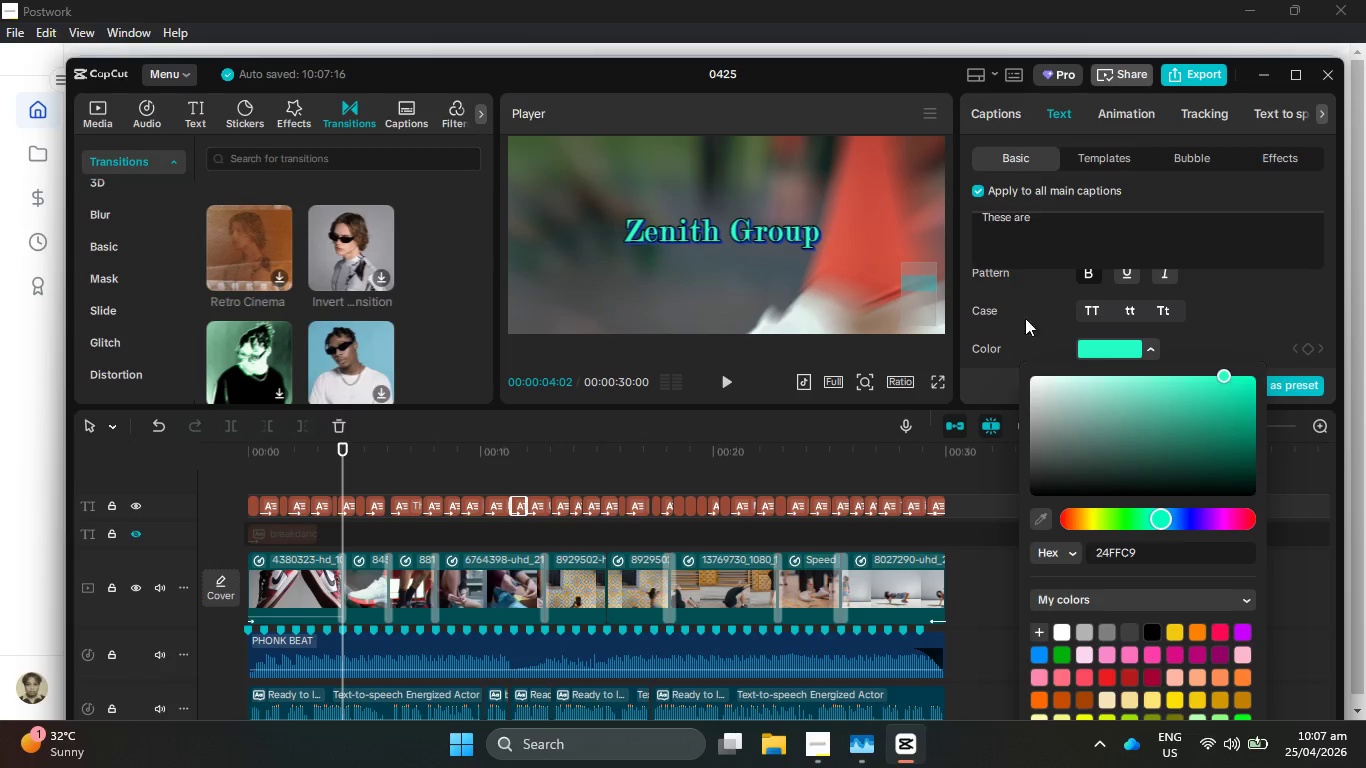 
scroll: coordinate [1120, 309], scroll_direction: down, amount: 28.0
 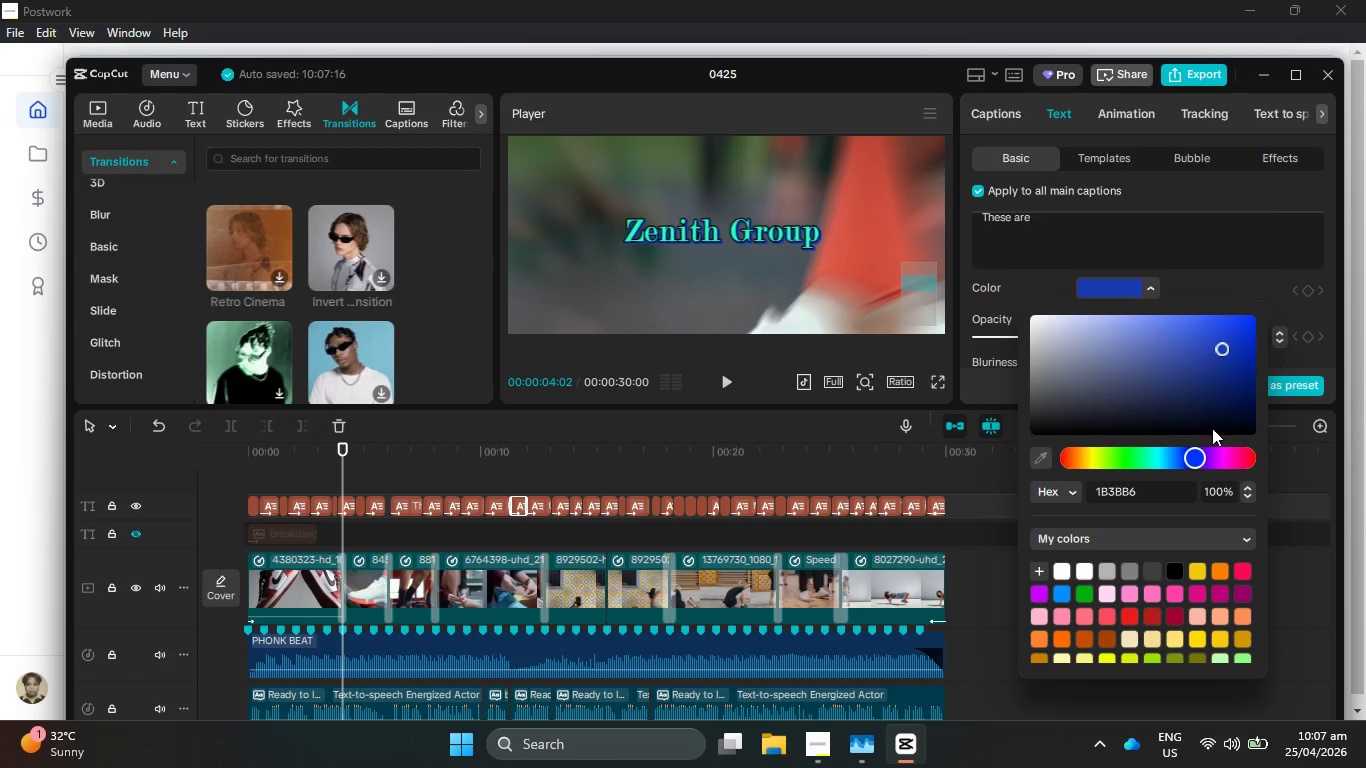 
left_click_drag(start_coordinate=[1198, 452], to_coordinate=[1253, 459])